 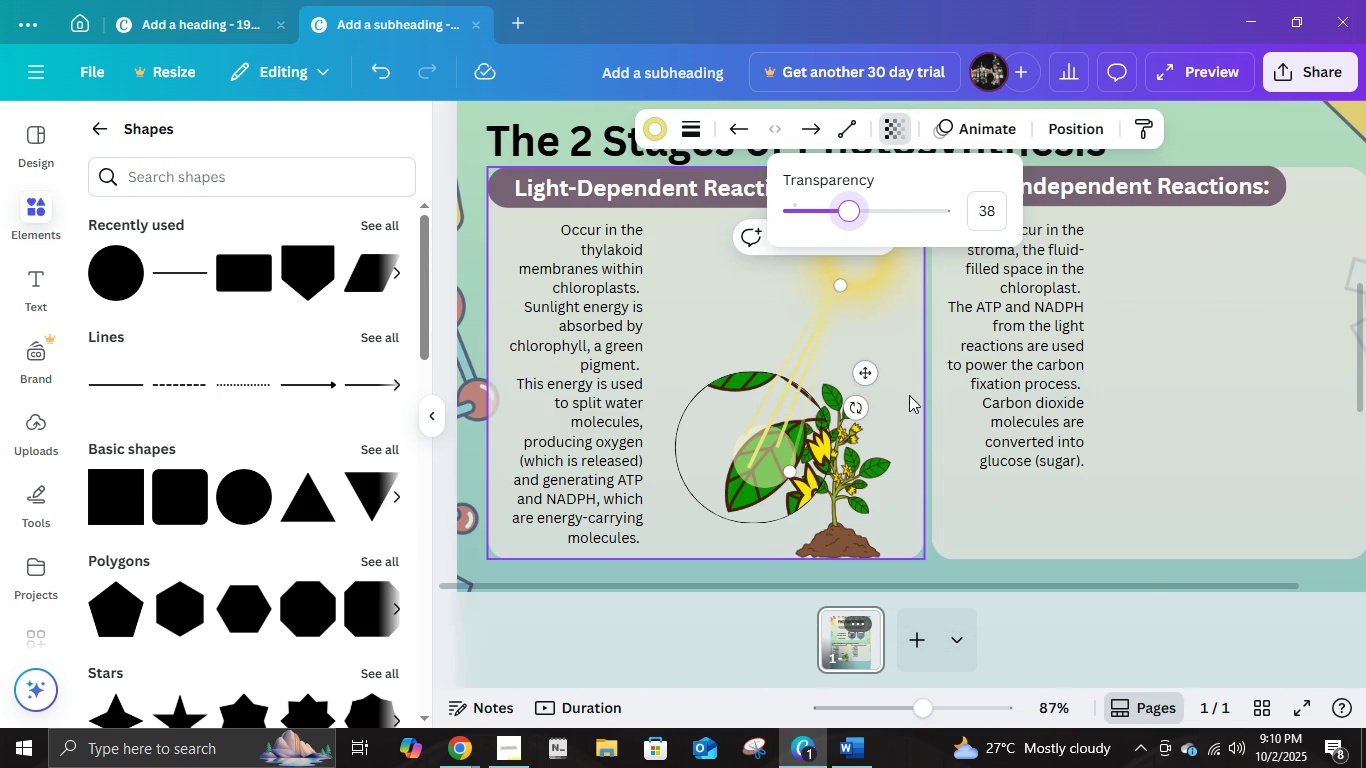 
left_click([1205, 270])
 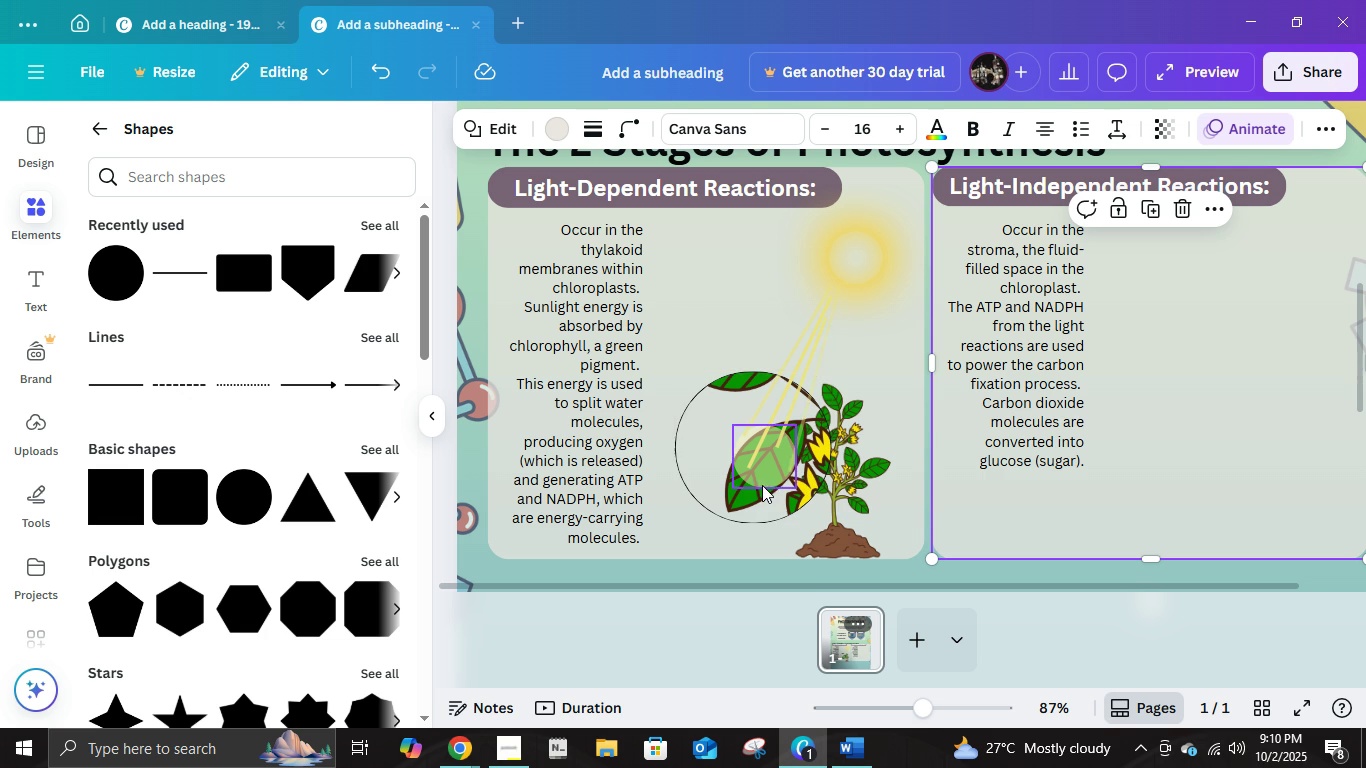 
left_click([770, 476])
 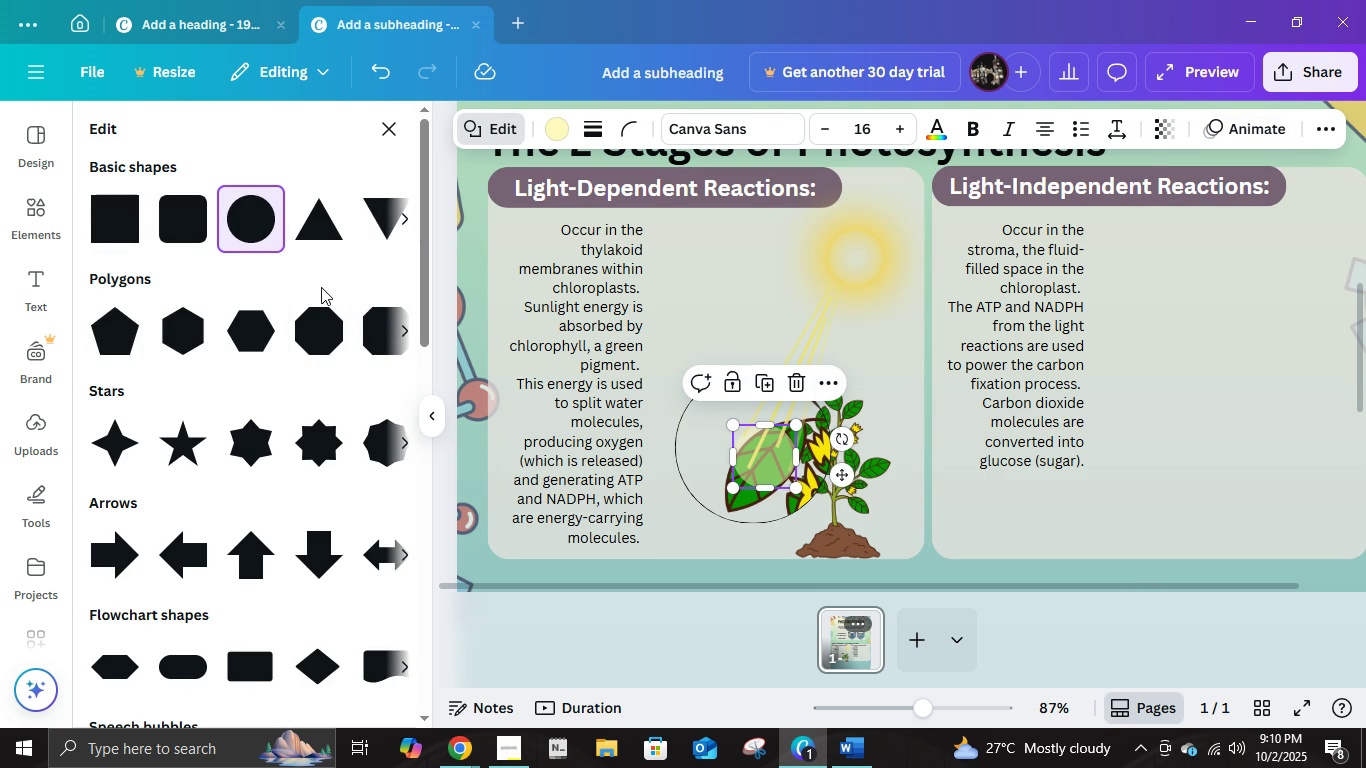 
wait(5.11)
 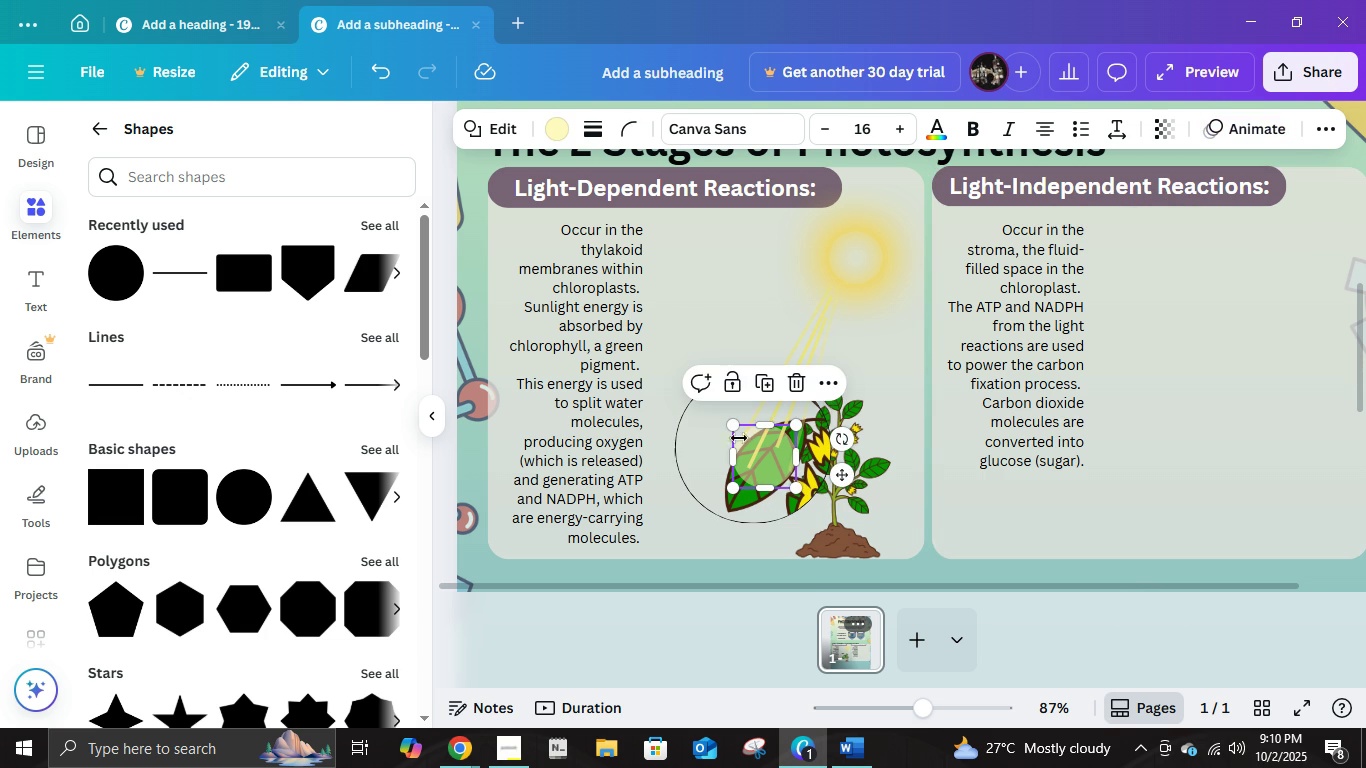 
scroll: coordinate [314, 326], scroll_direction: down, amount: 4.0
 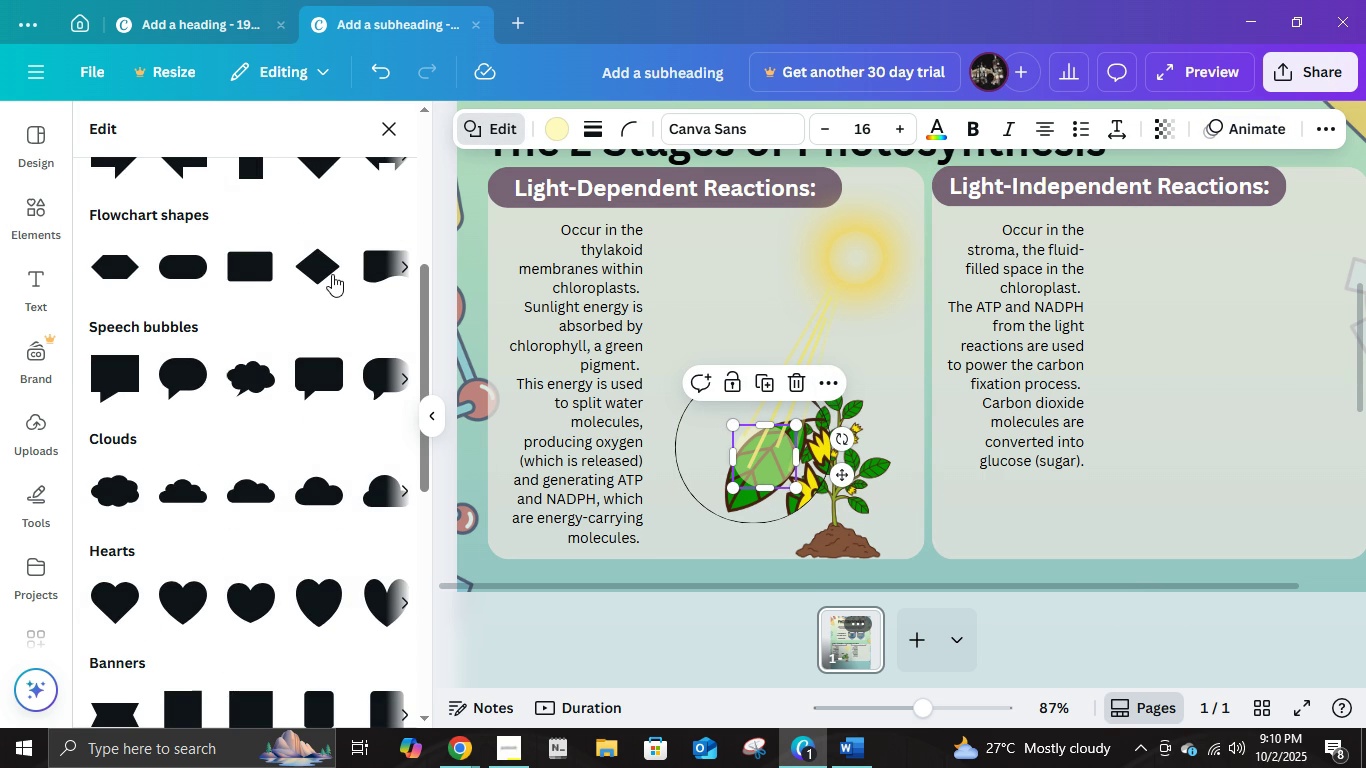 
left_click([332, 274])